 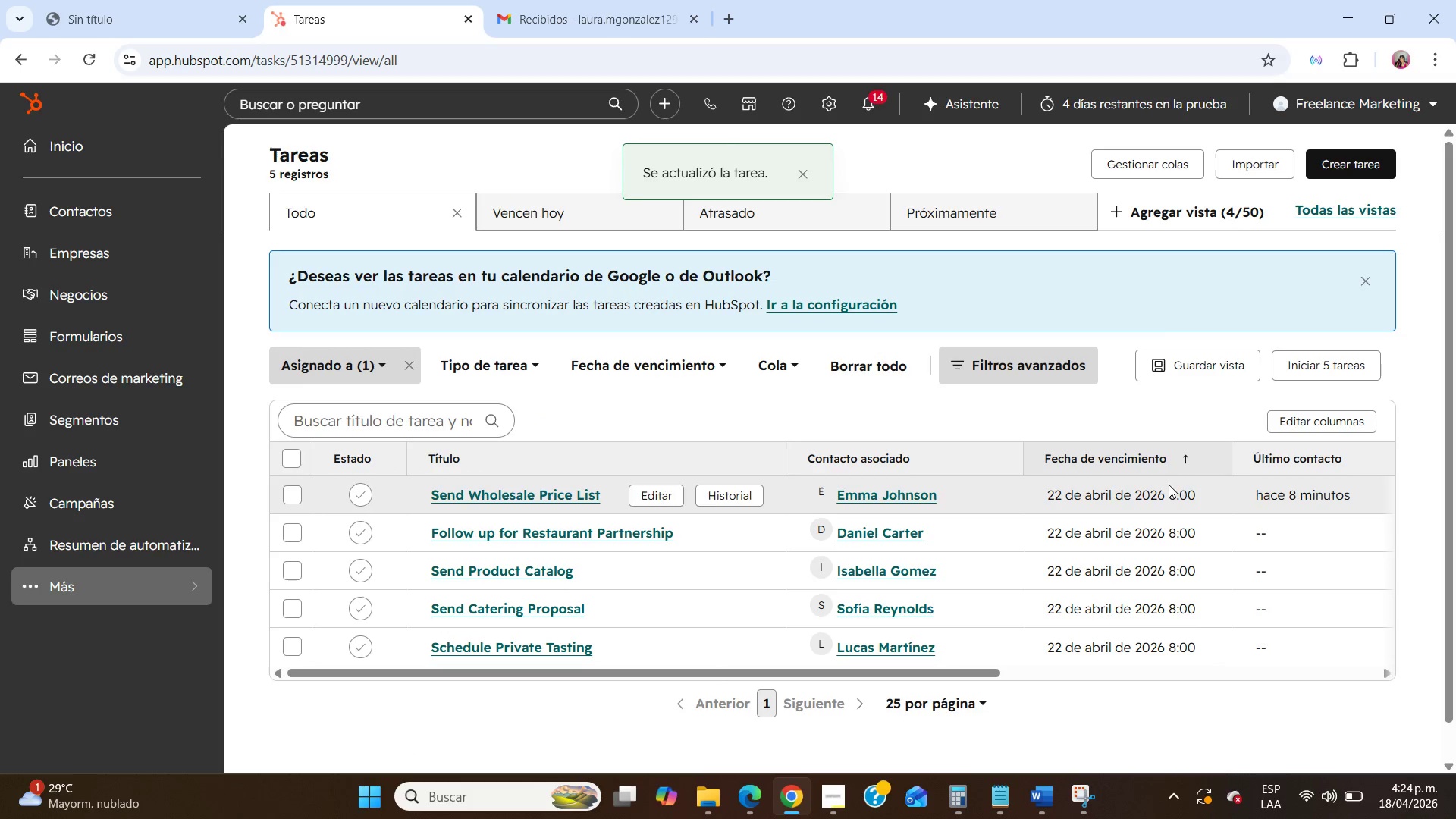 
mouse_move([999, 504])
 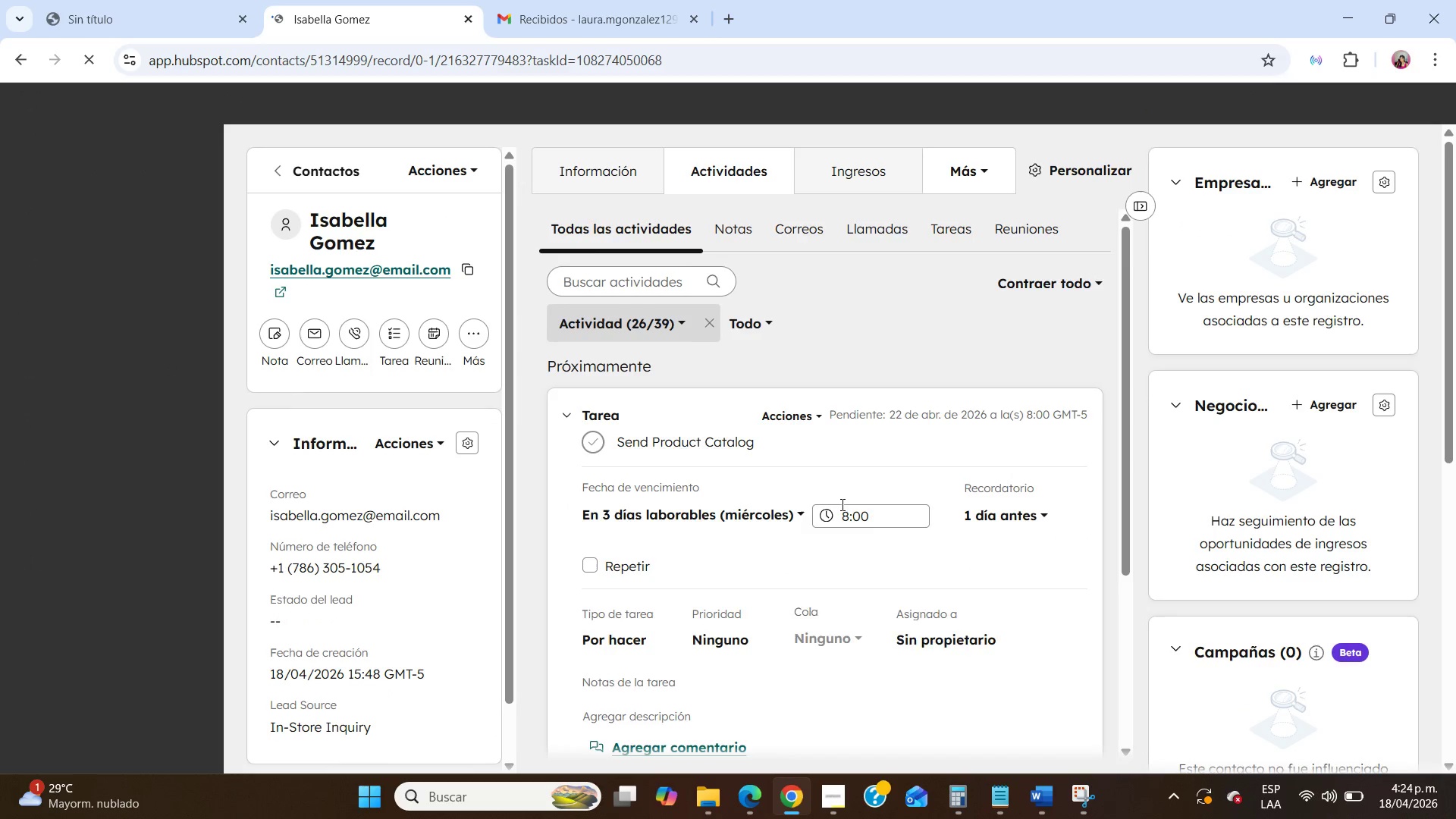 
scroll: coordinate [841, 504], scroll_direction: down, amount: 2.0
 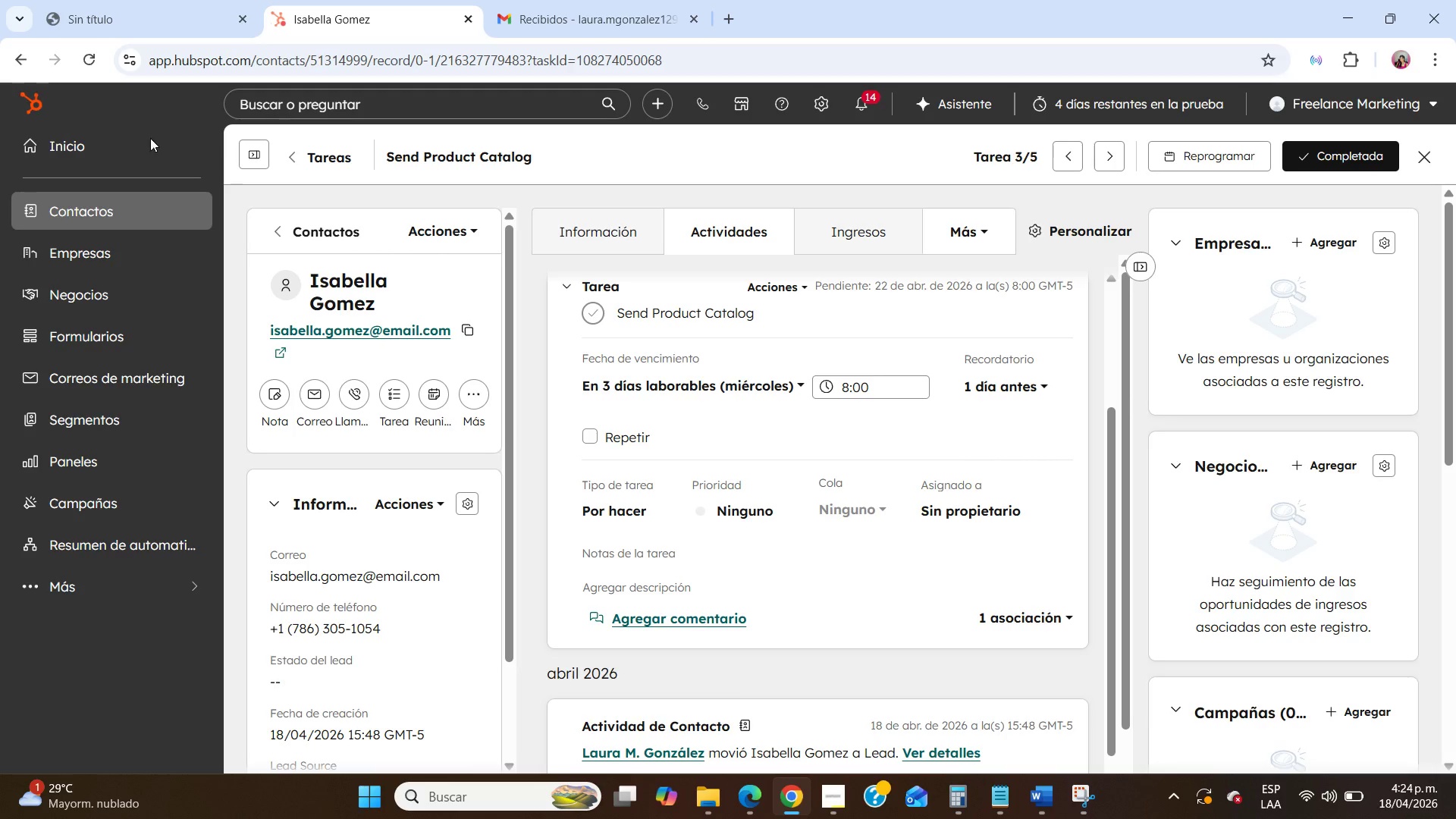 
left_click([318, 228])
 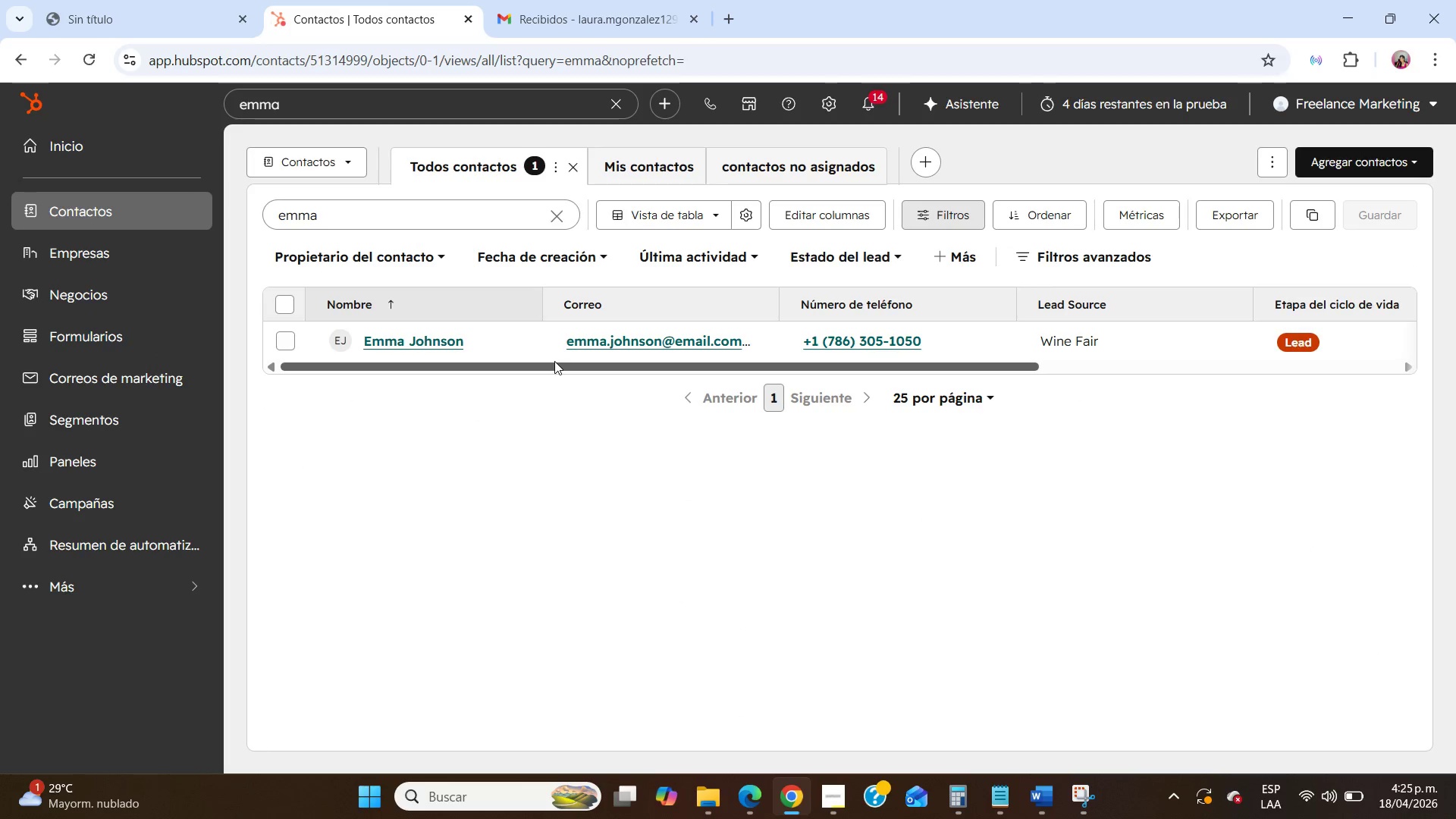 
wait(6.56)
 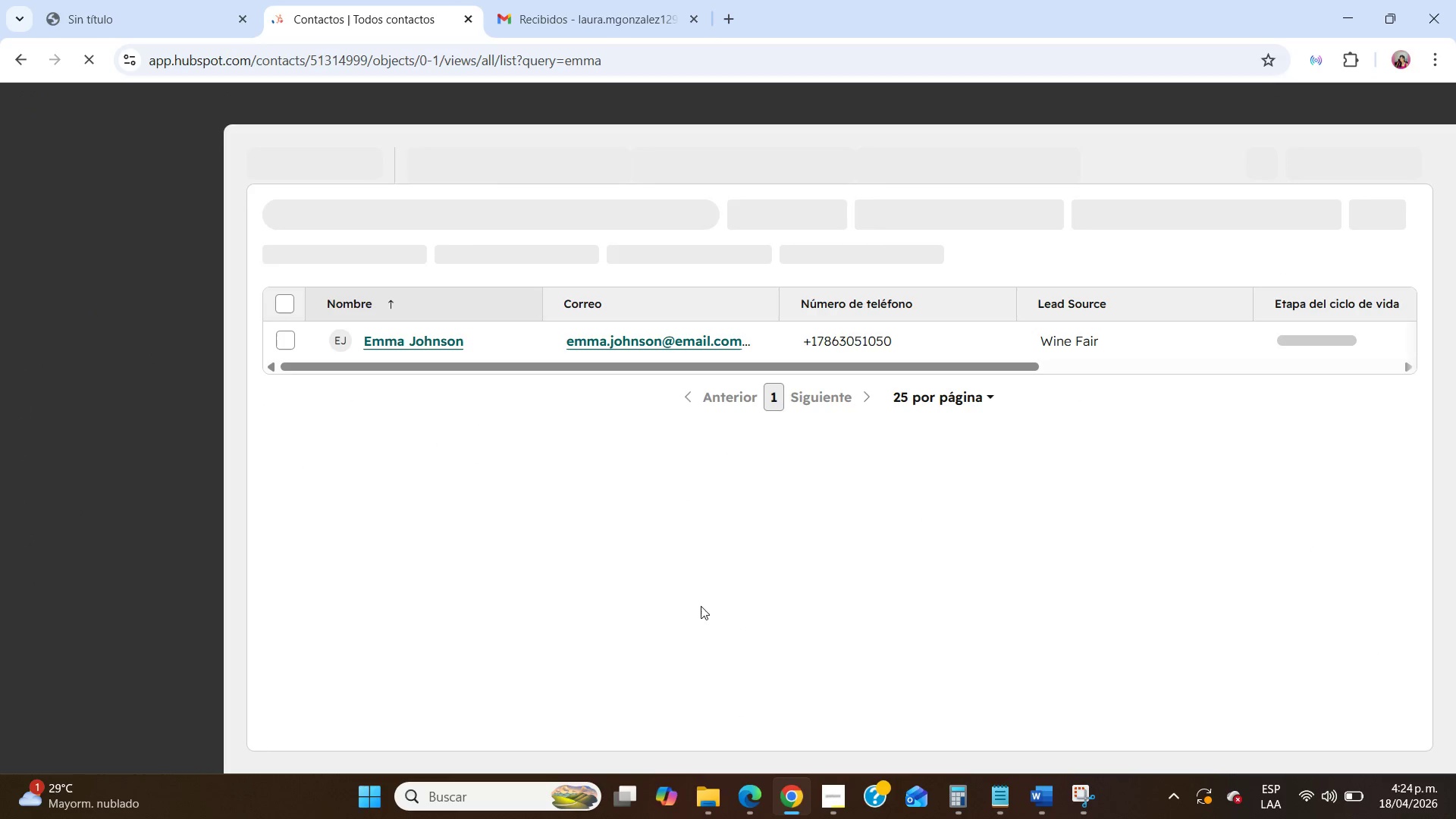 
left_click([564, 217])
 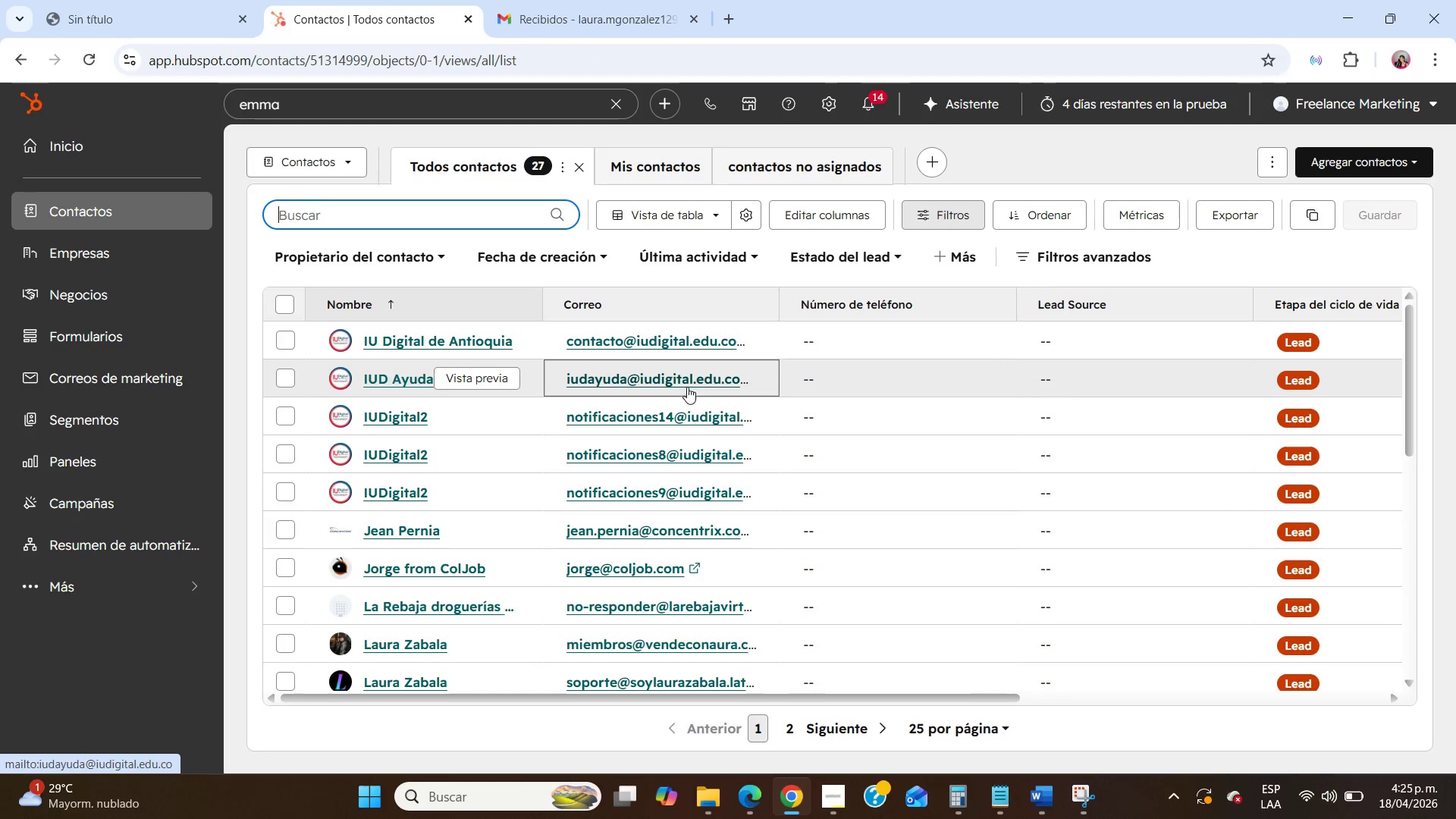 
scroll: coordinate [719, 544], scroll_direction: down, amount: 11.0
 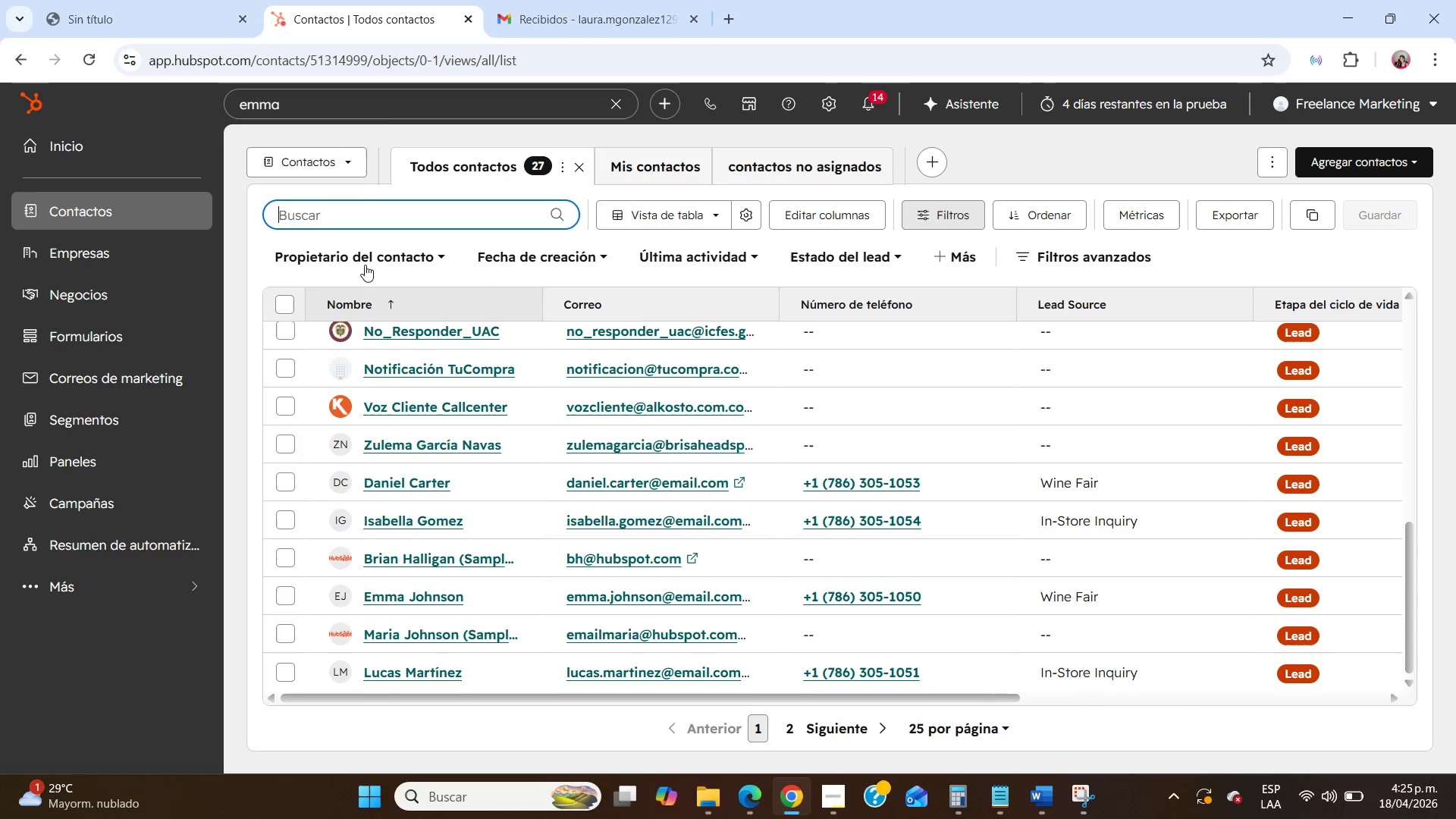 
double_click([383, 105])
 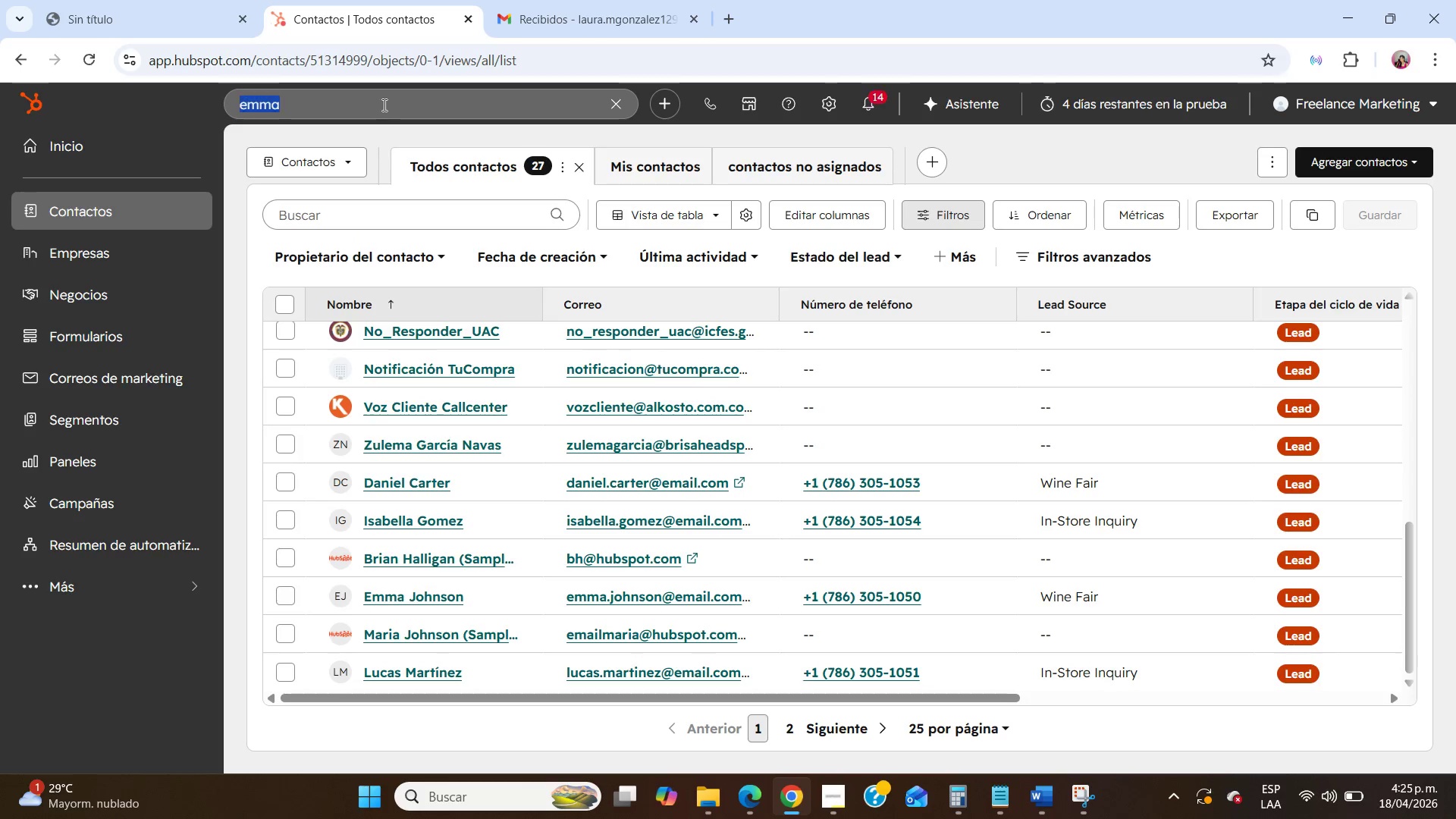 
triple_click([383, 105])
 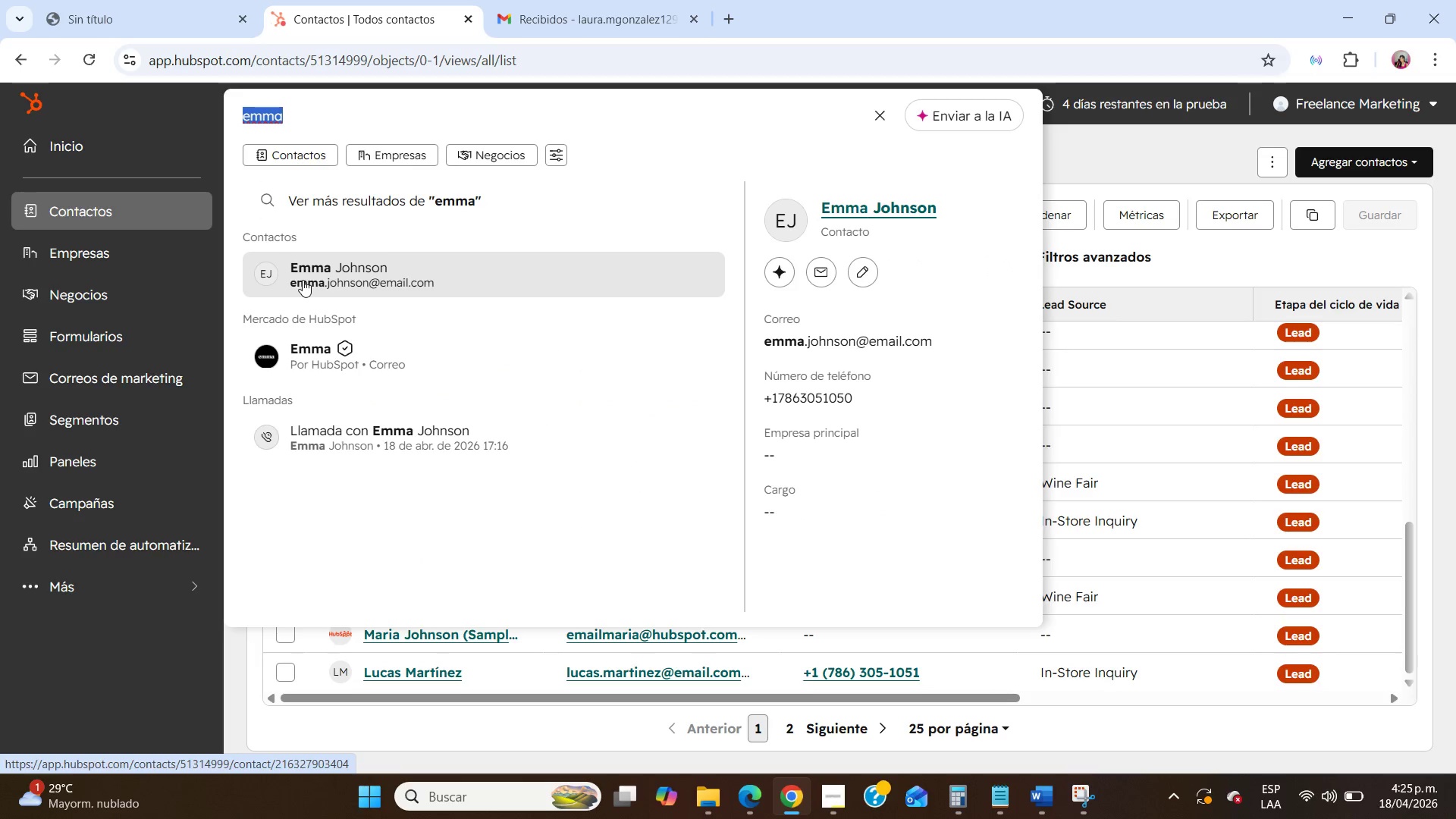 
key(Backspace)
type(tas)
key(Backspace)
 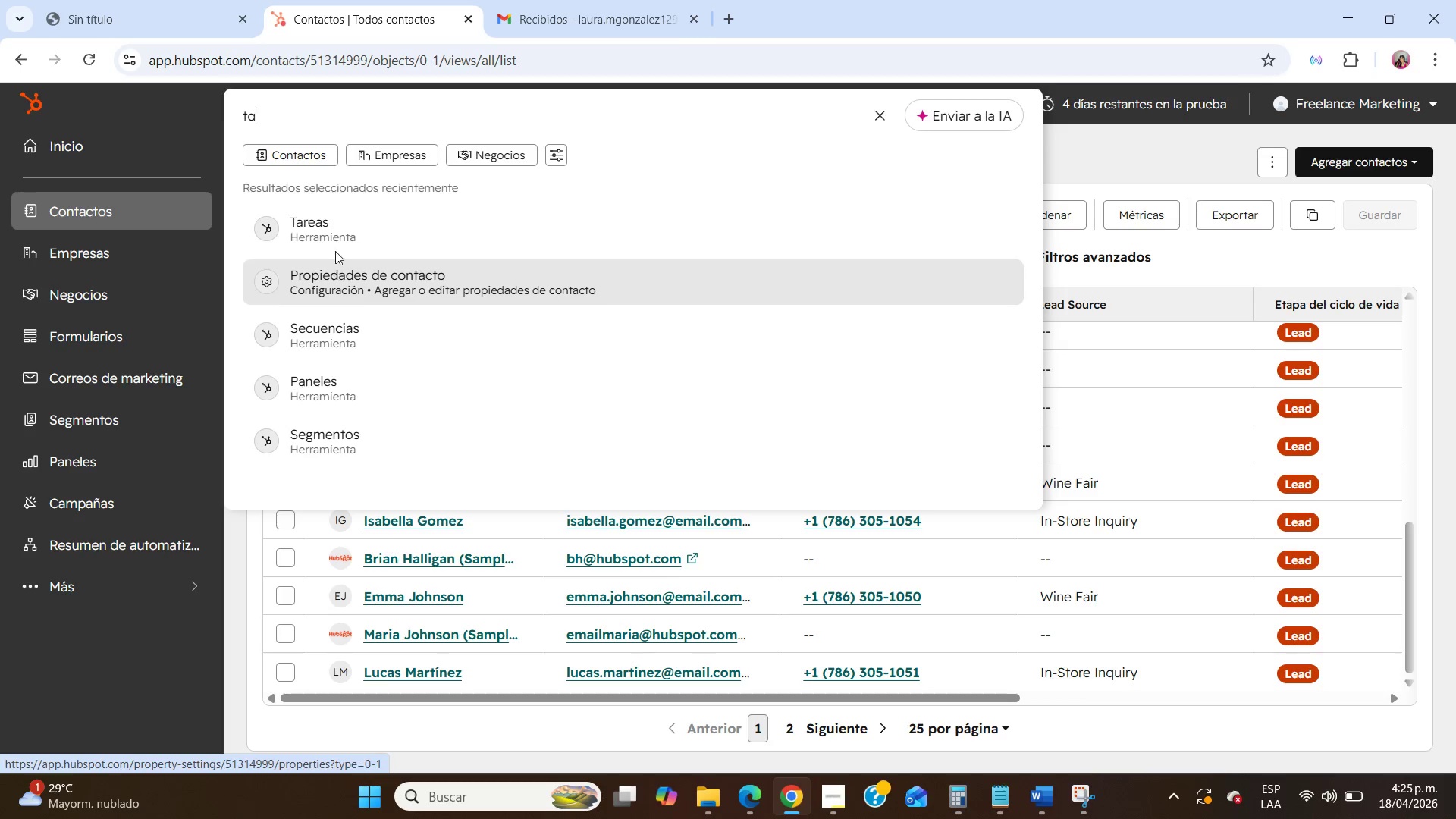 
left_click([335, 238])
 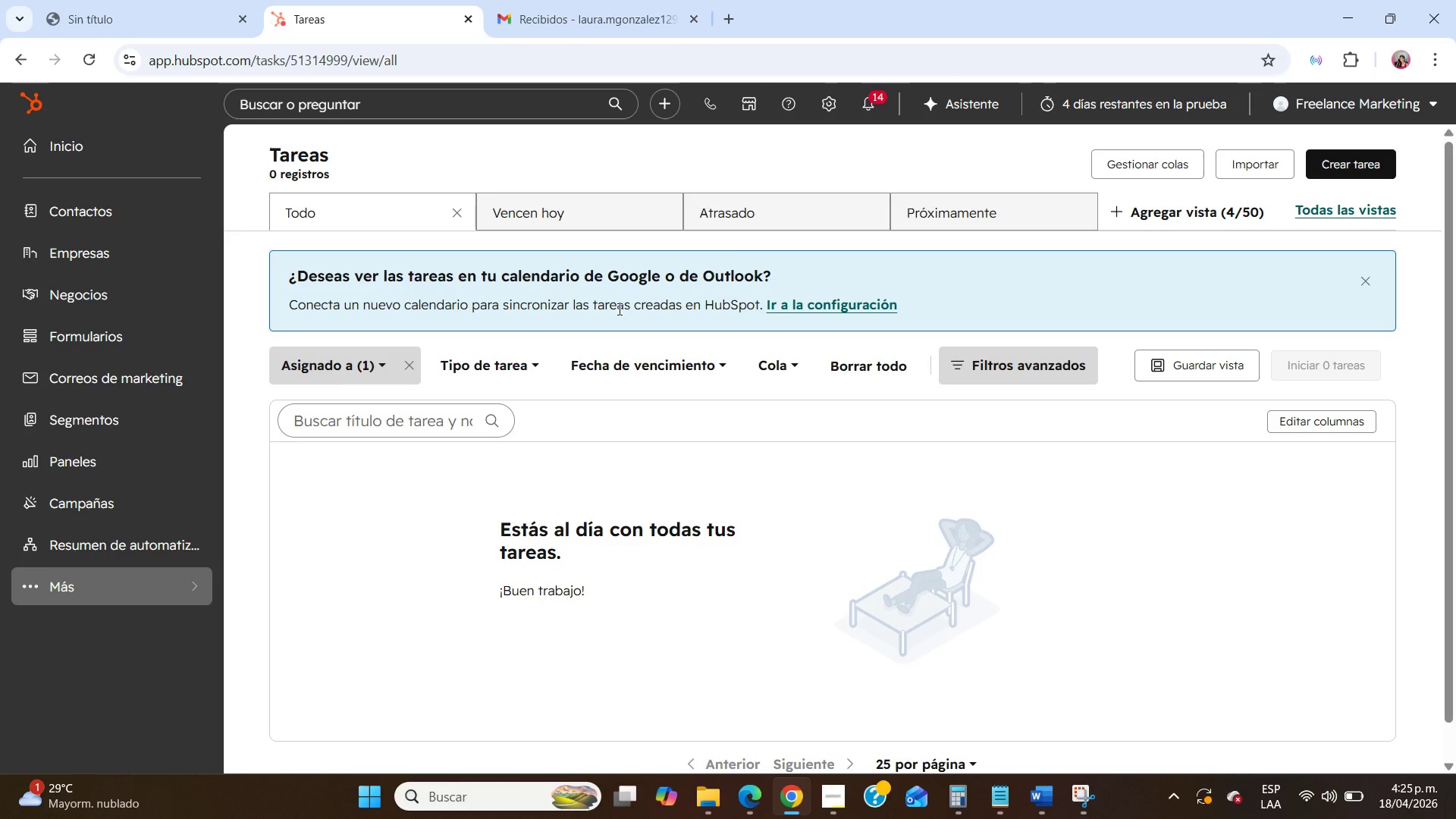 
left_click([416, 360])
 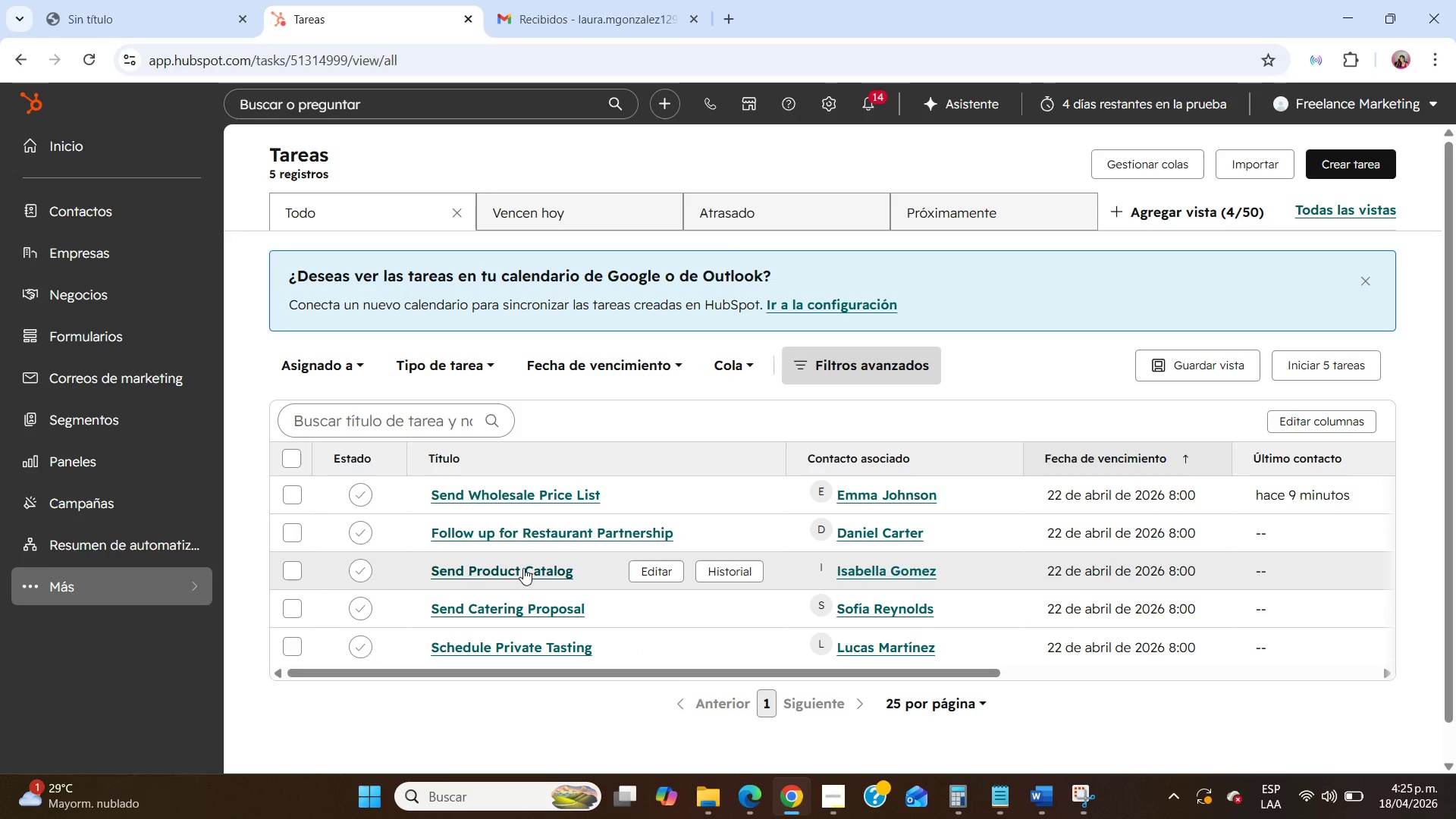 
left_click([497, 610])
 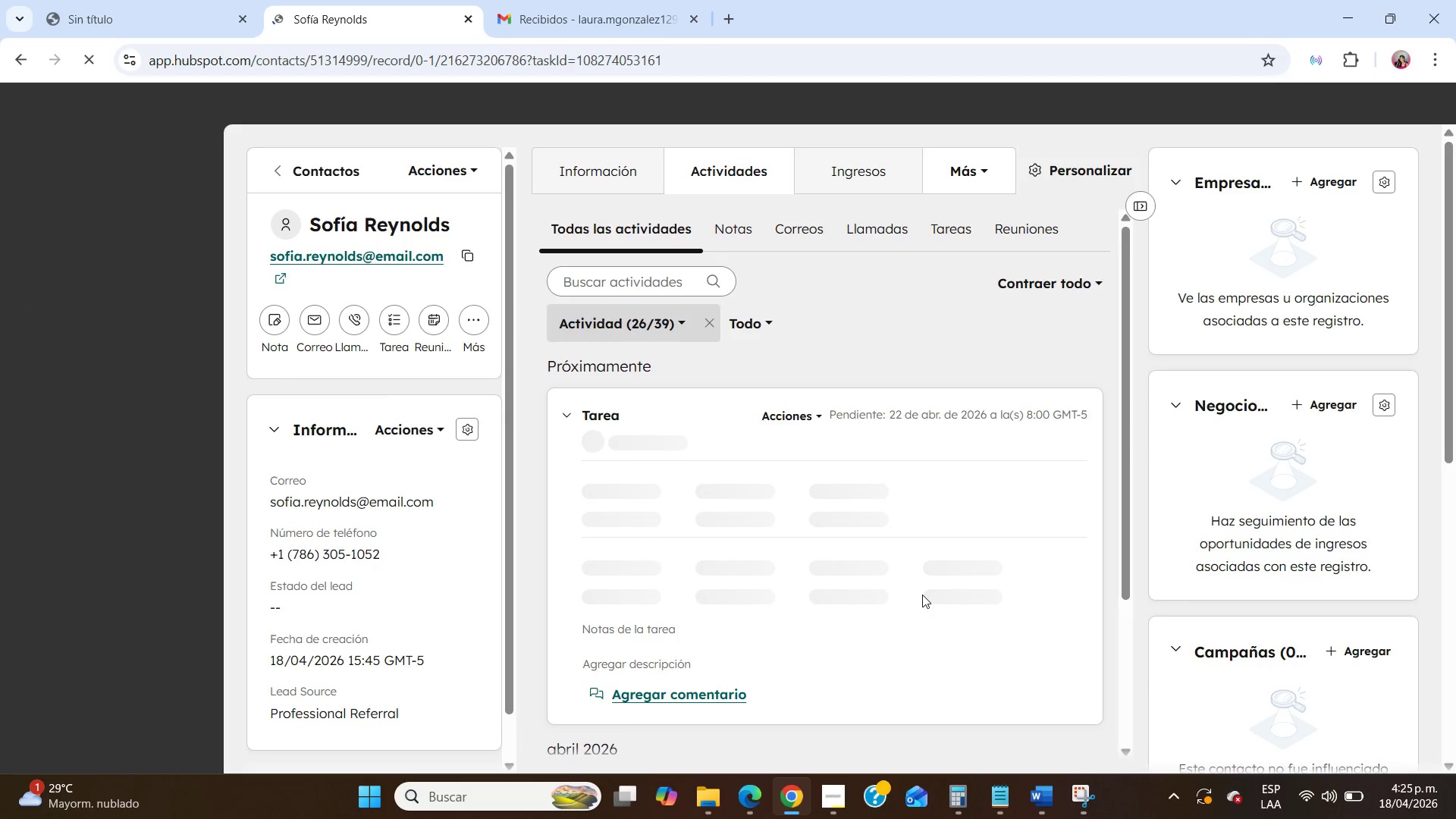 
wait(6.05)
 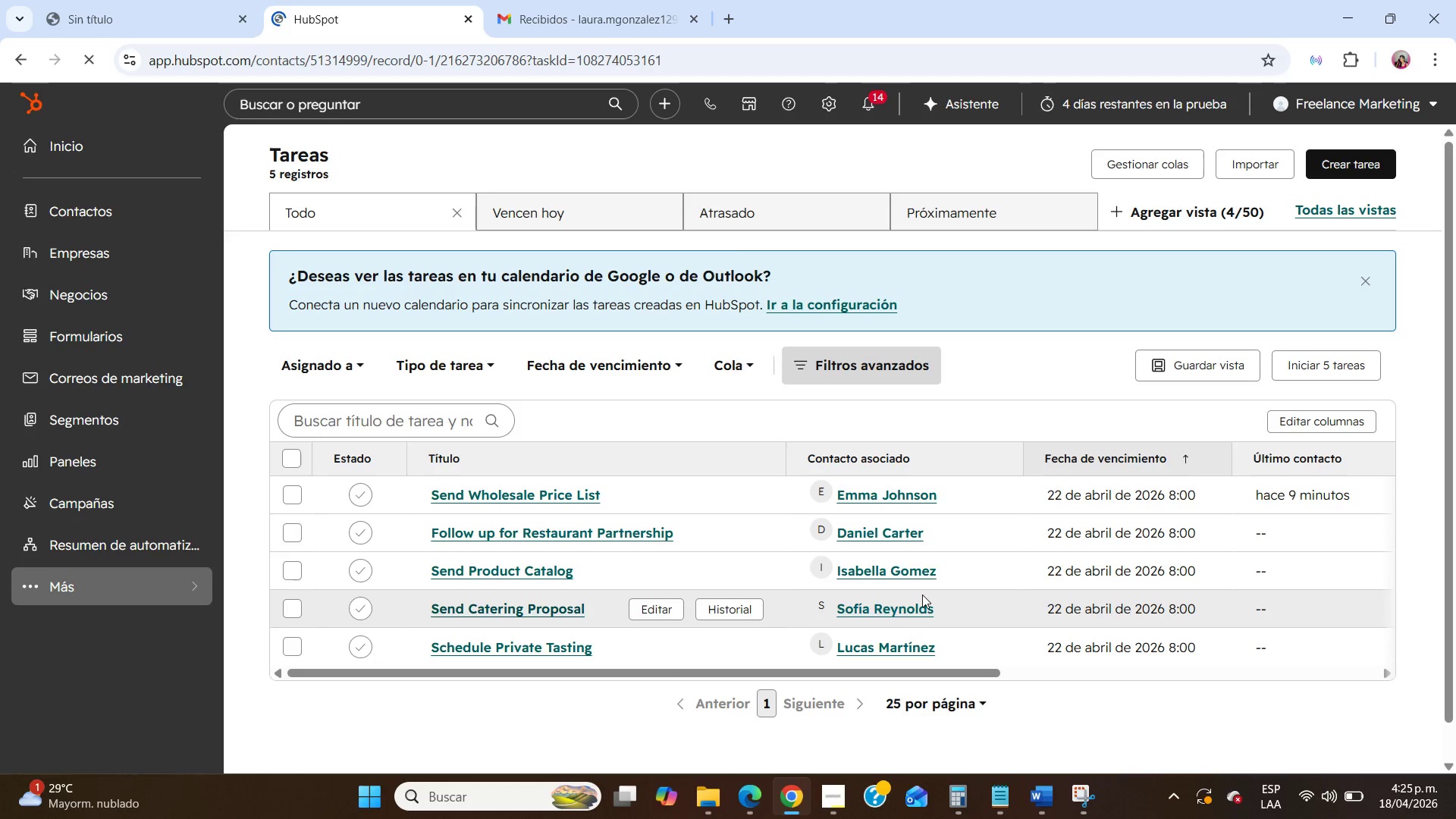 
scroll: coordinate [922, 595], scroll_direction: down, amount: 1.0
 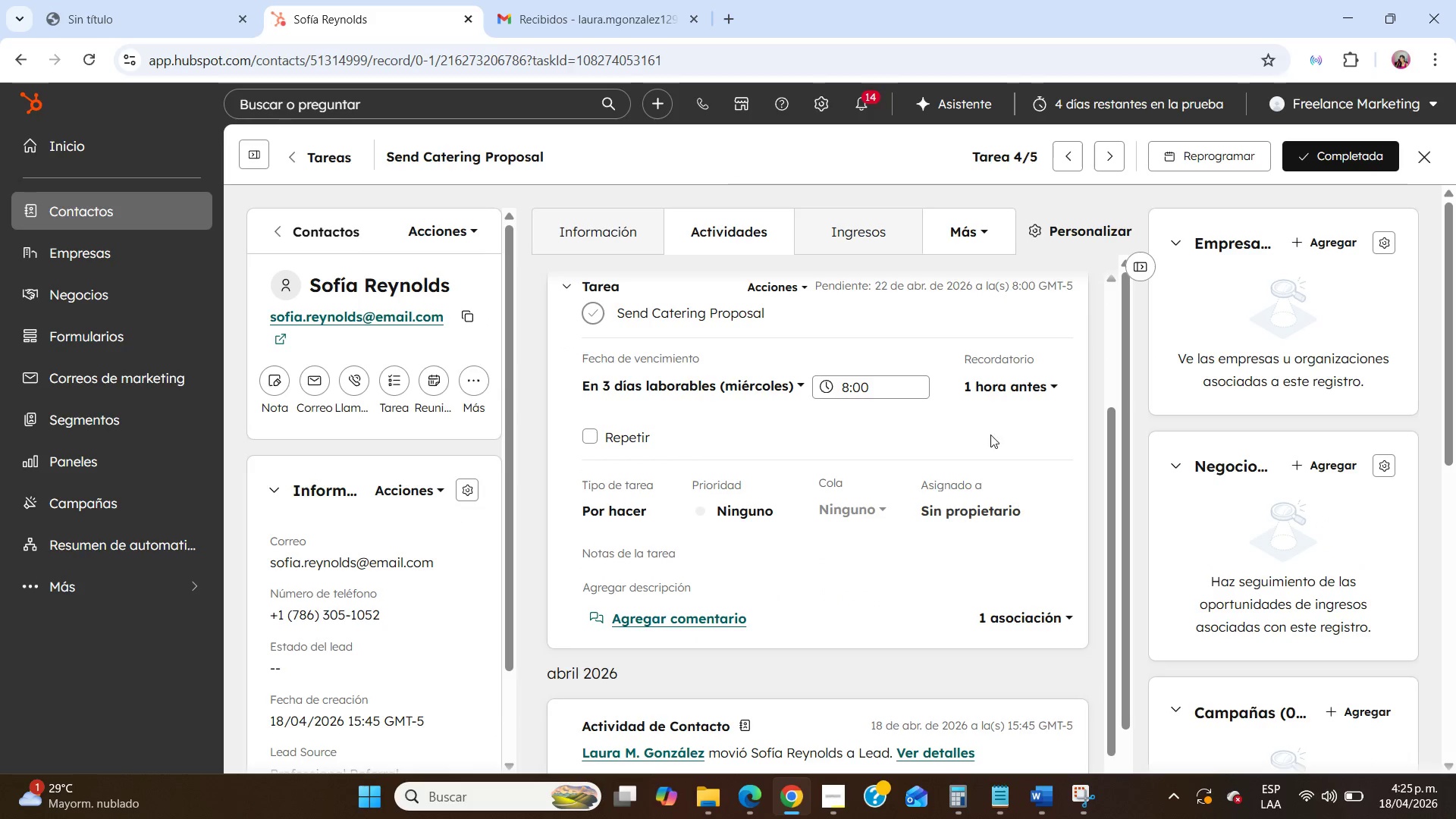 
left_click([1006, 392])
 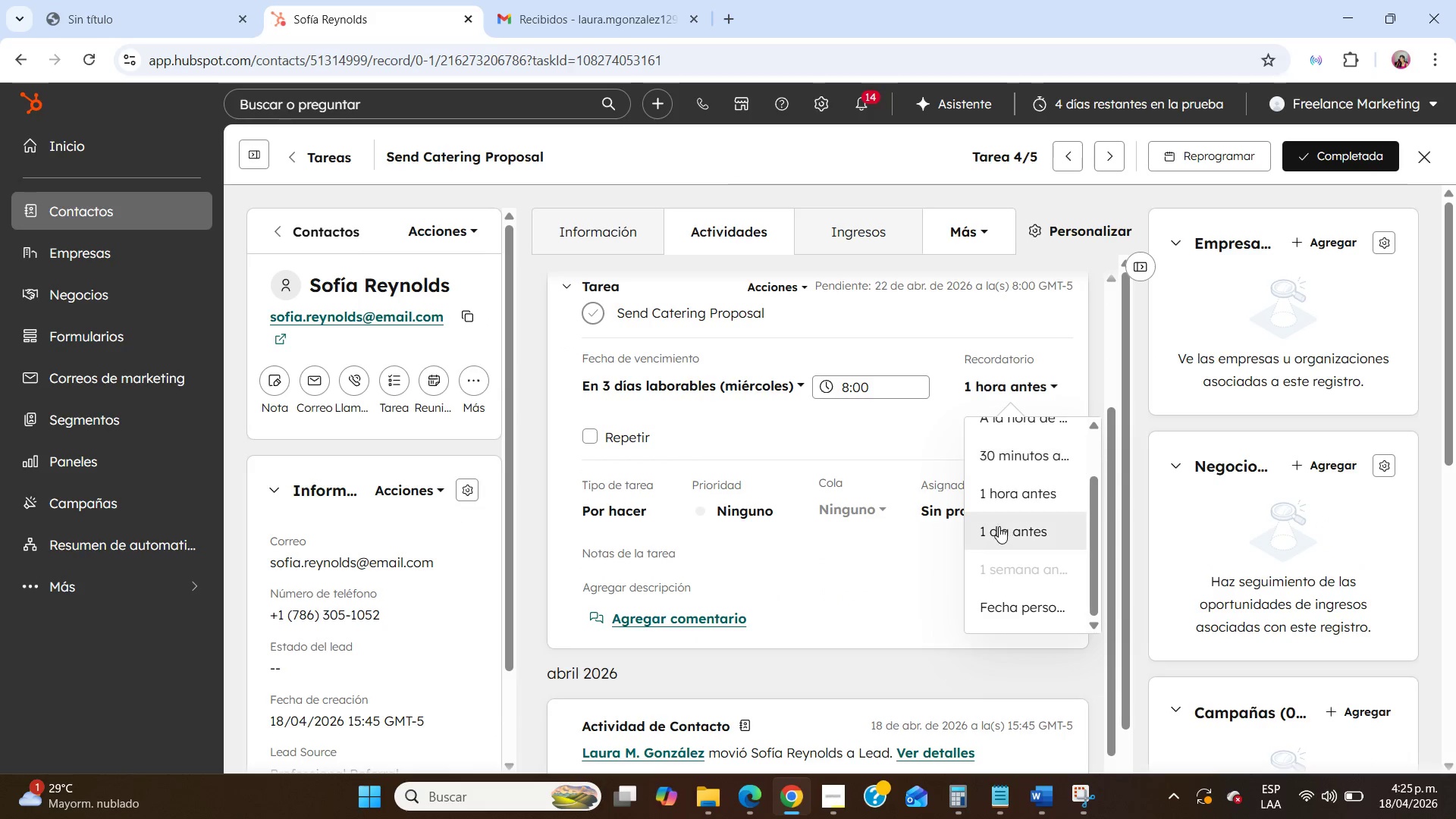 
left_click([999, 528])
 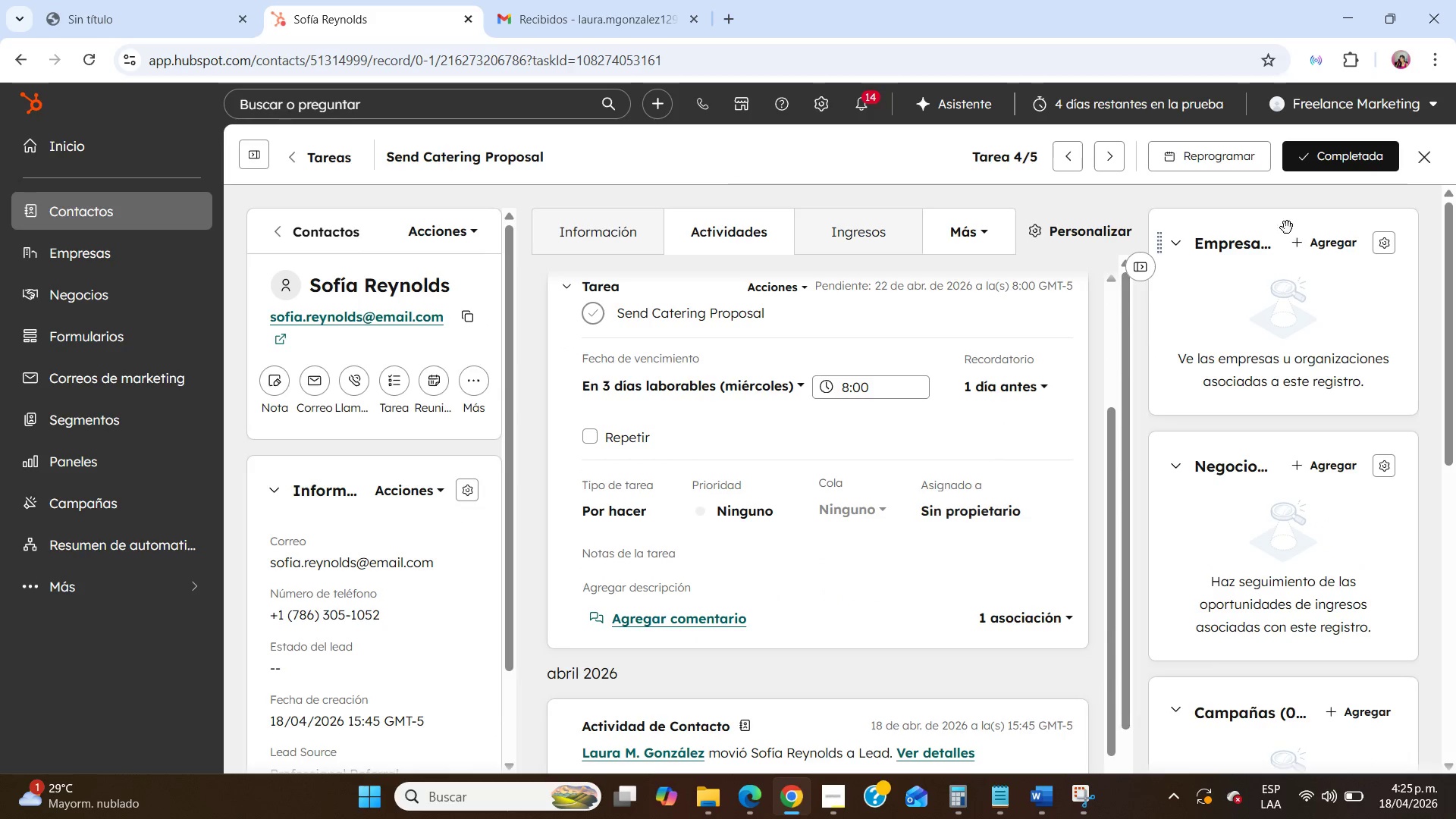 
scroll: coordinate [843, 484], scroll_direction: down, amount: 6.0
 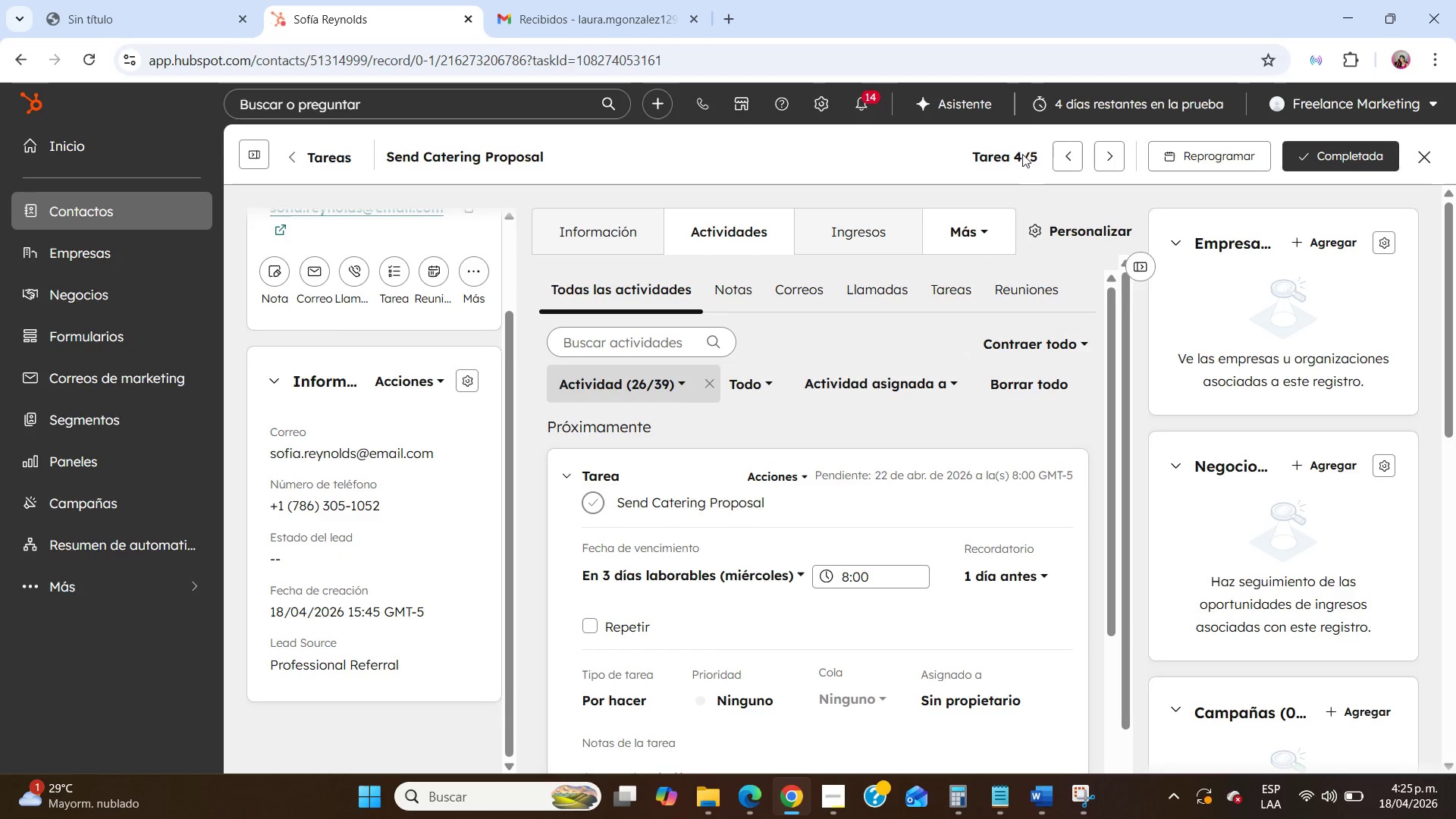 
left_click([322, 158])
 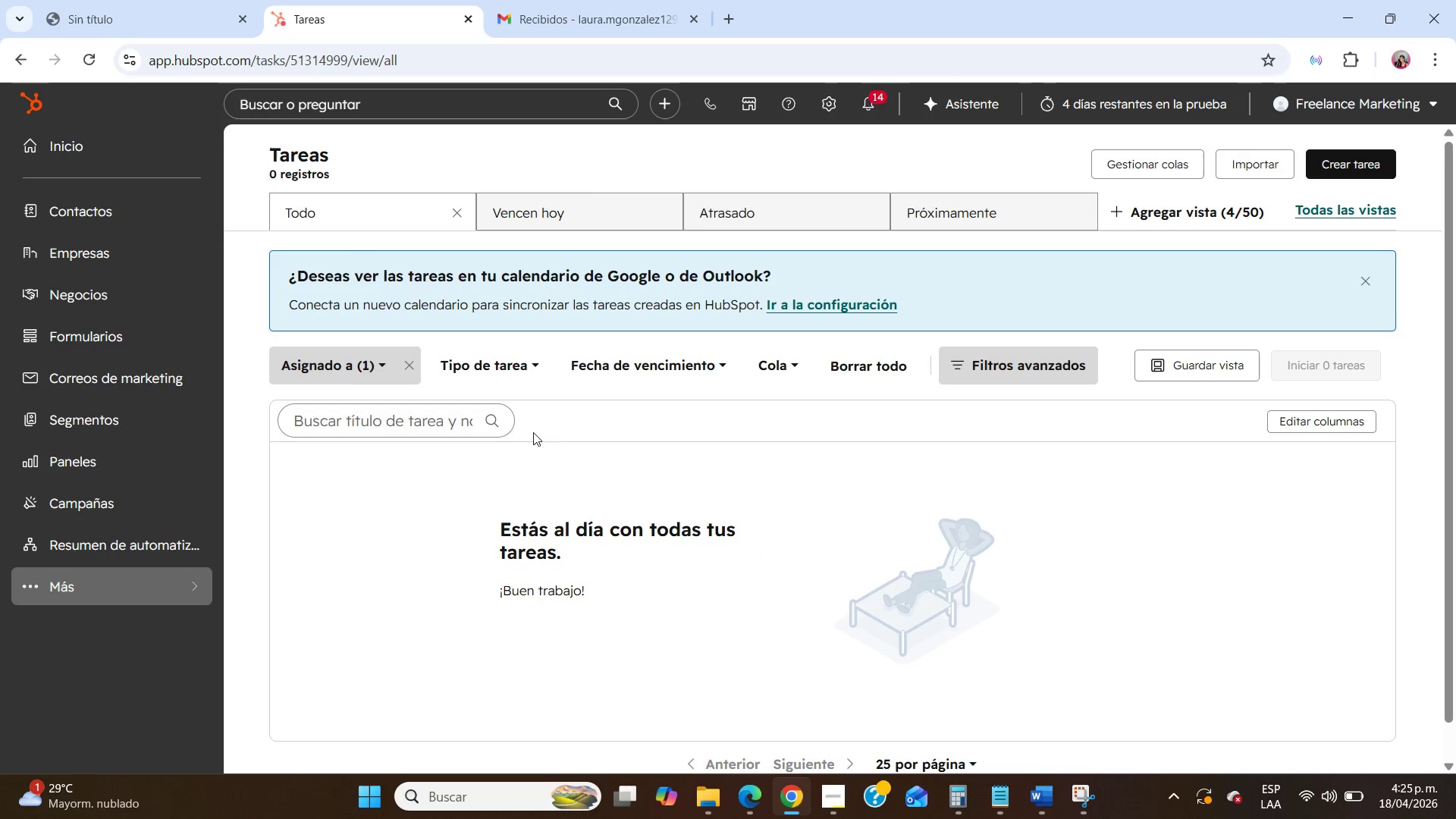 
left_click([411, 374])
 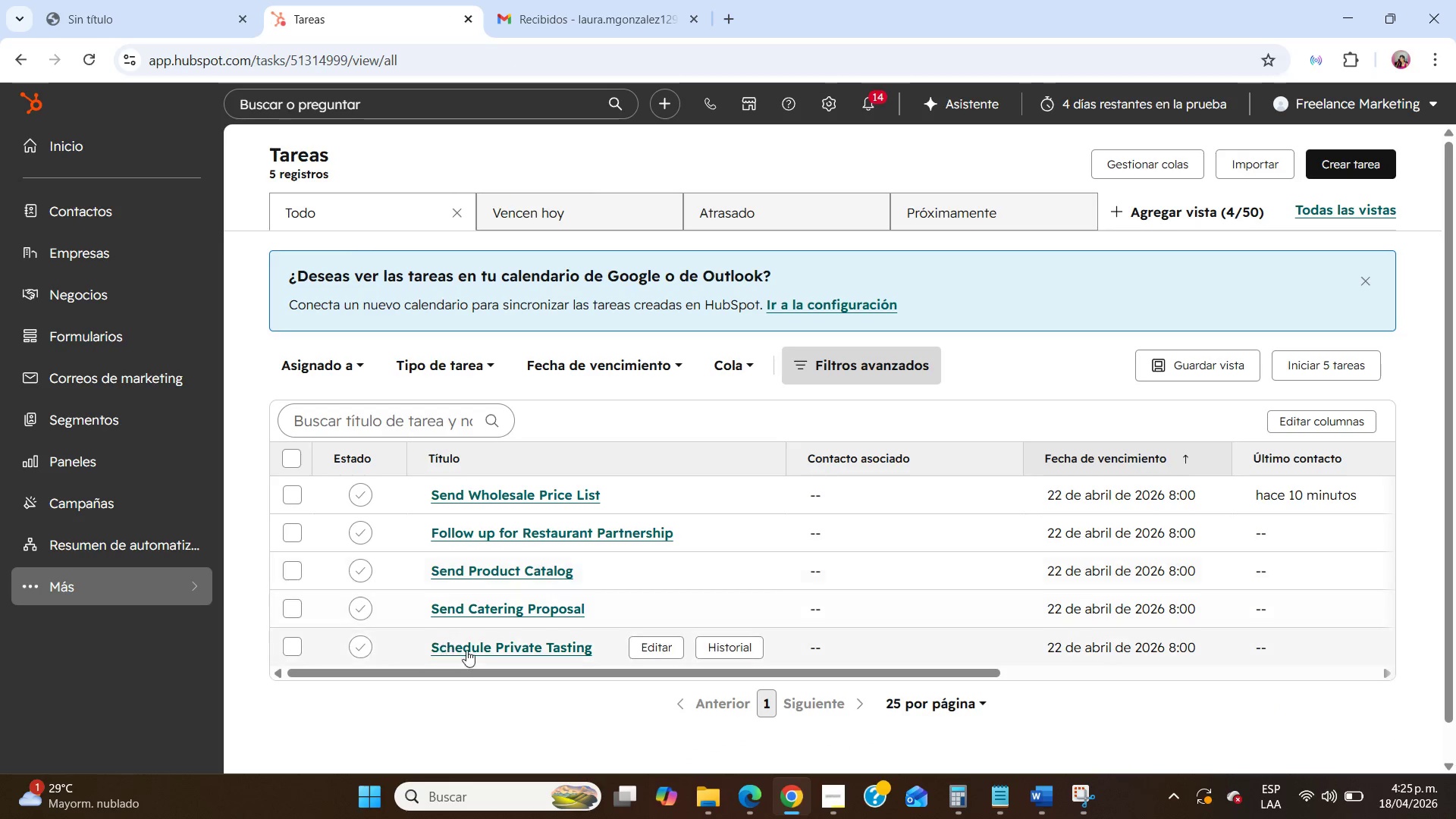 
left_click([474, 651])
 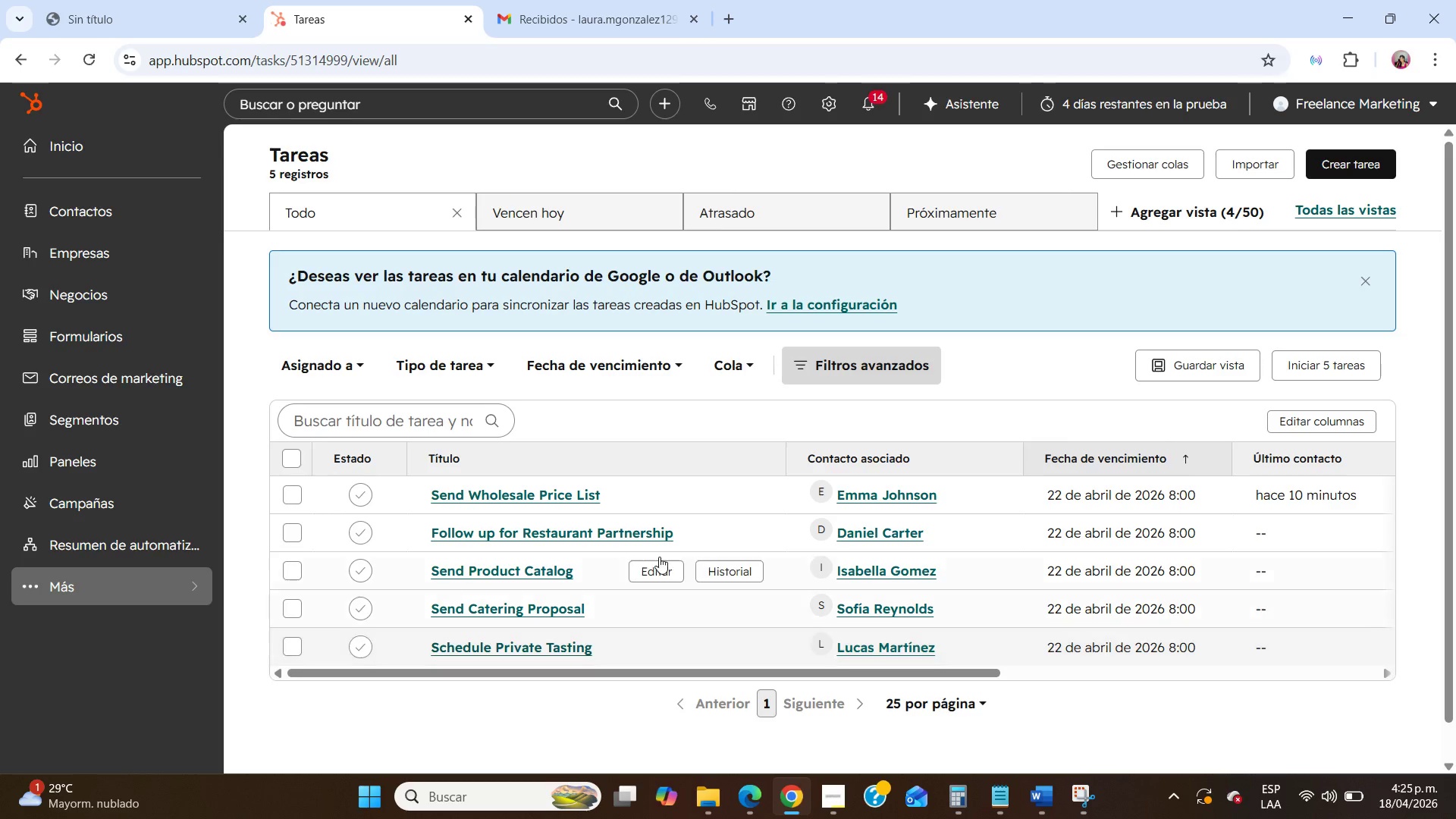 
mouse_move([730, 510])
 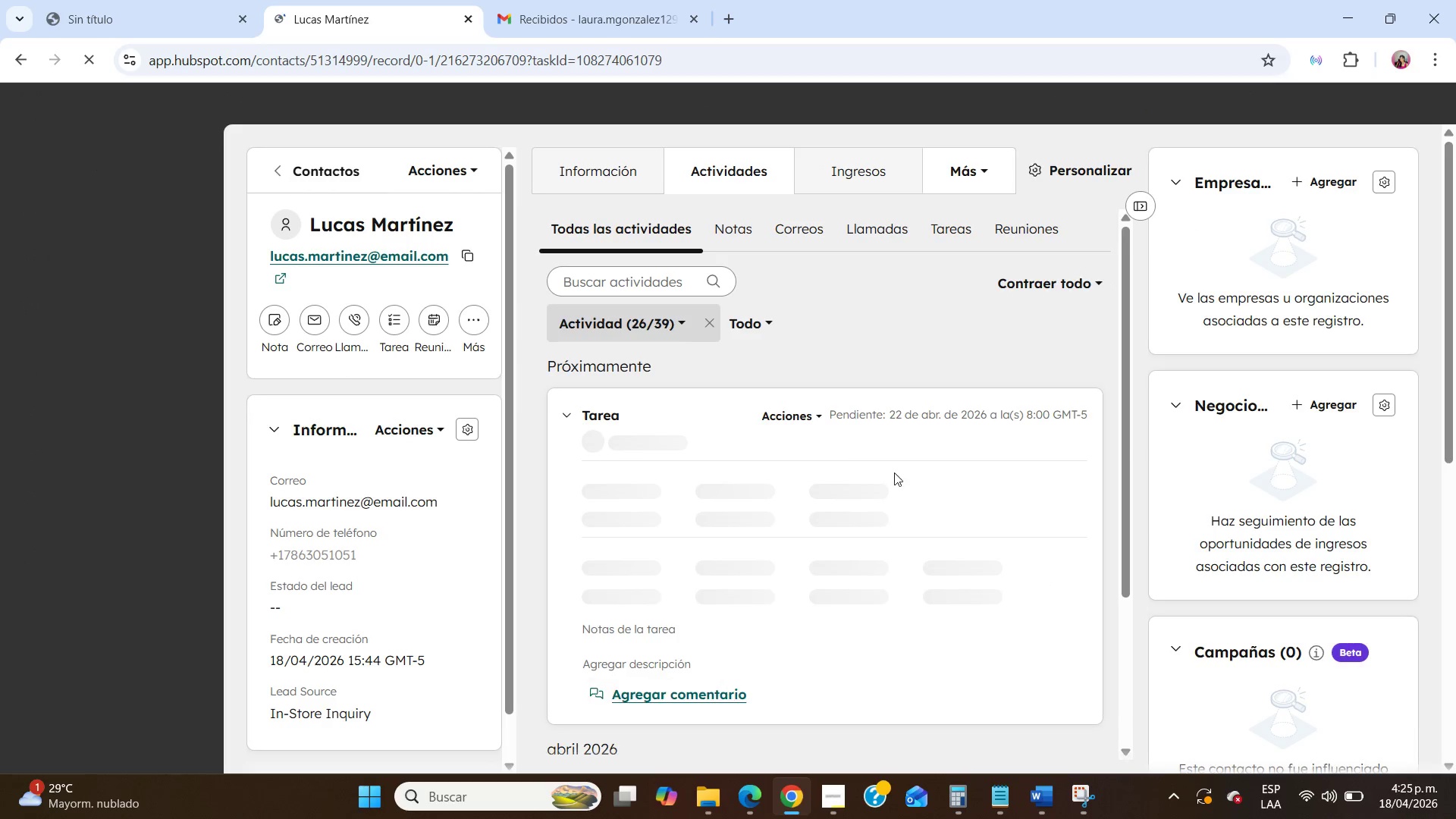 
mouse_move([932, 500])
 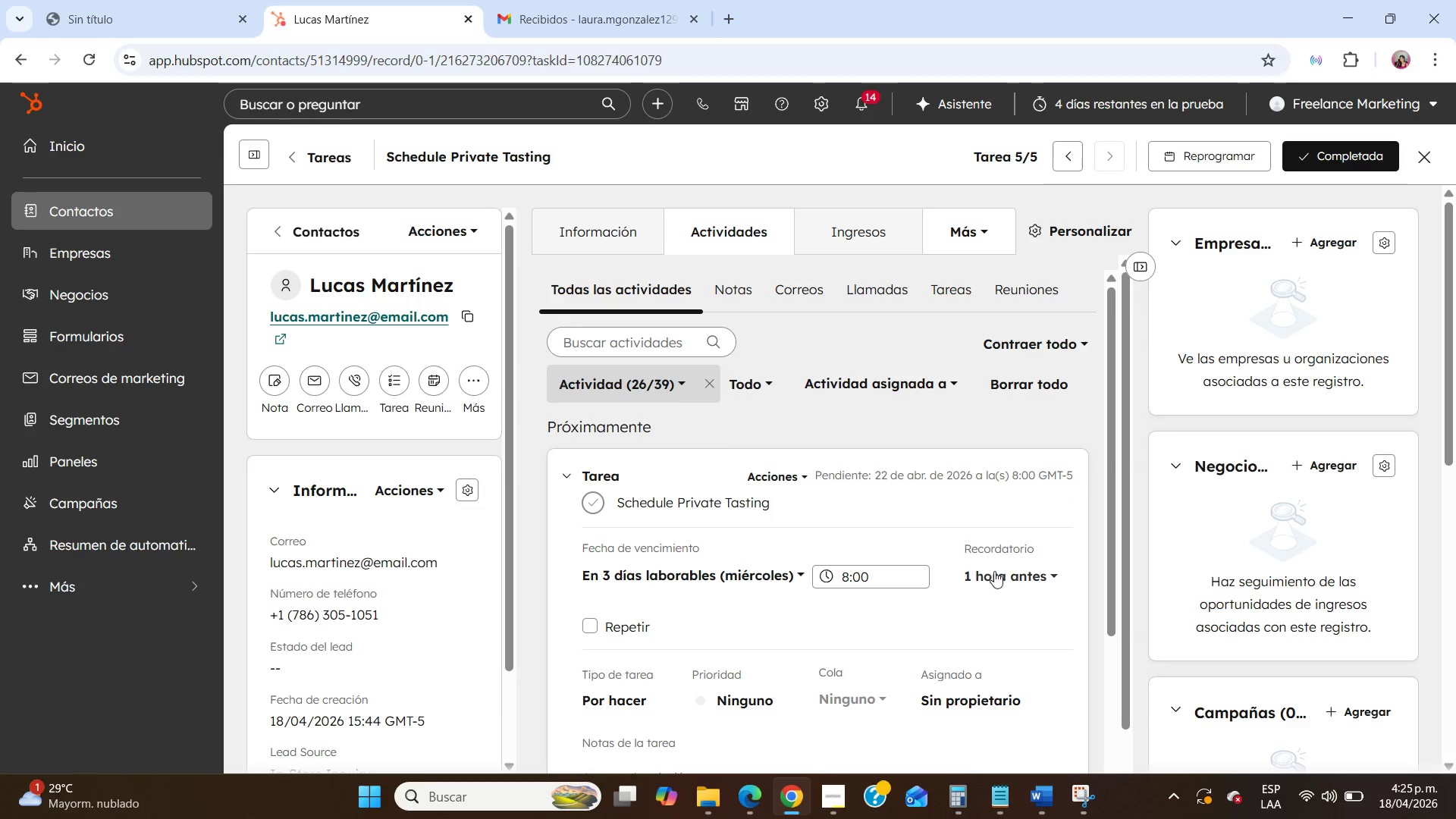 
left_click([994, 572])
 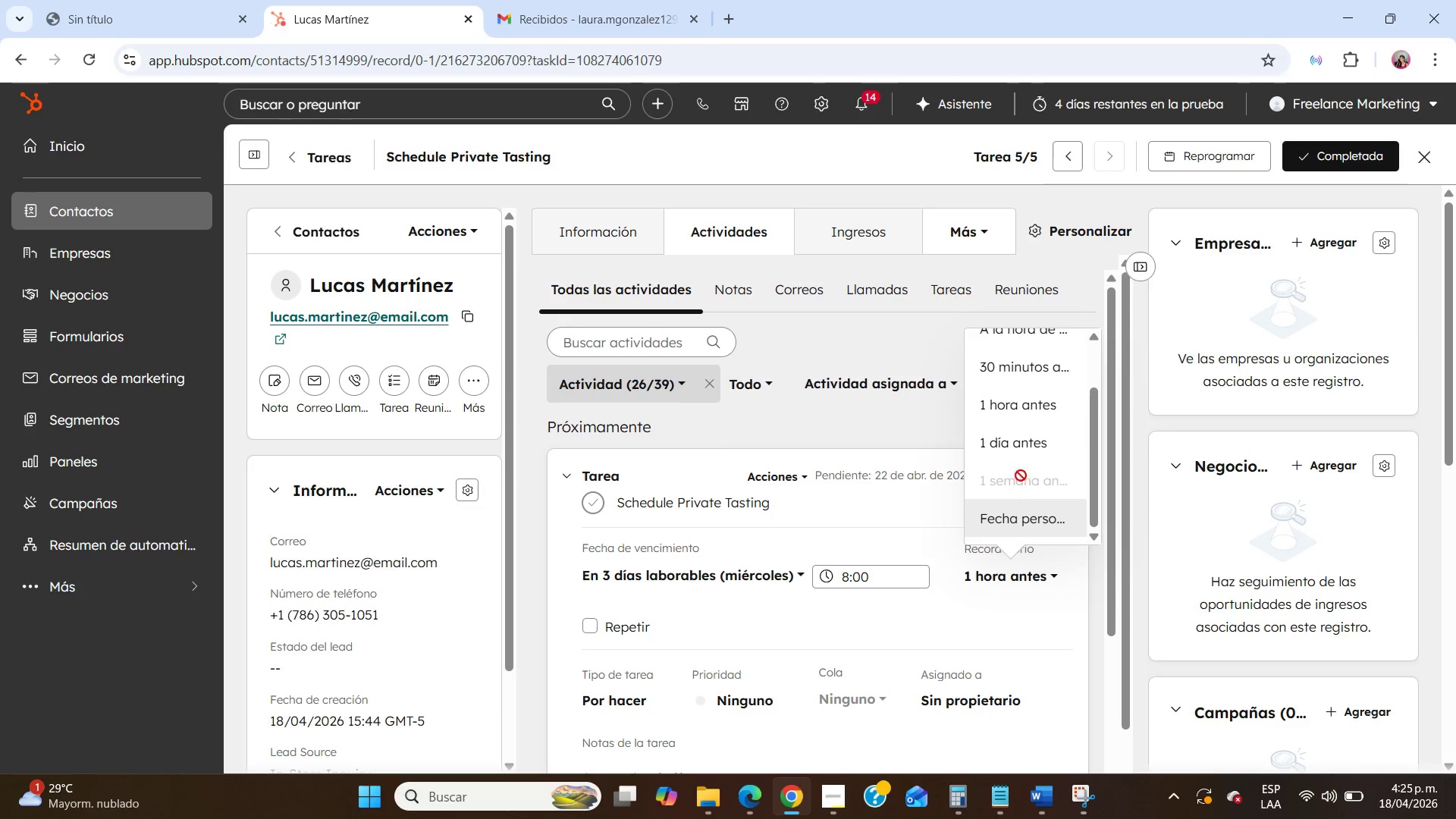 
left_click([1025, 436])
 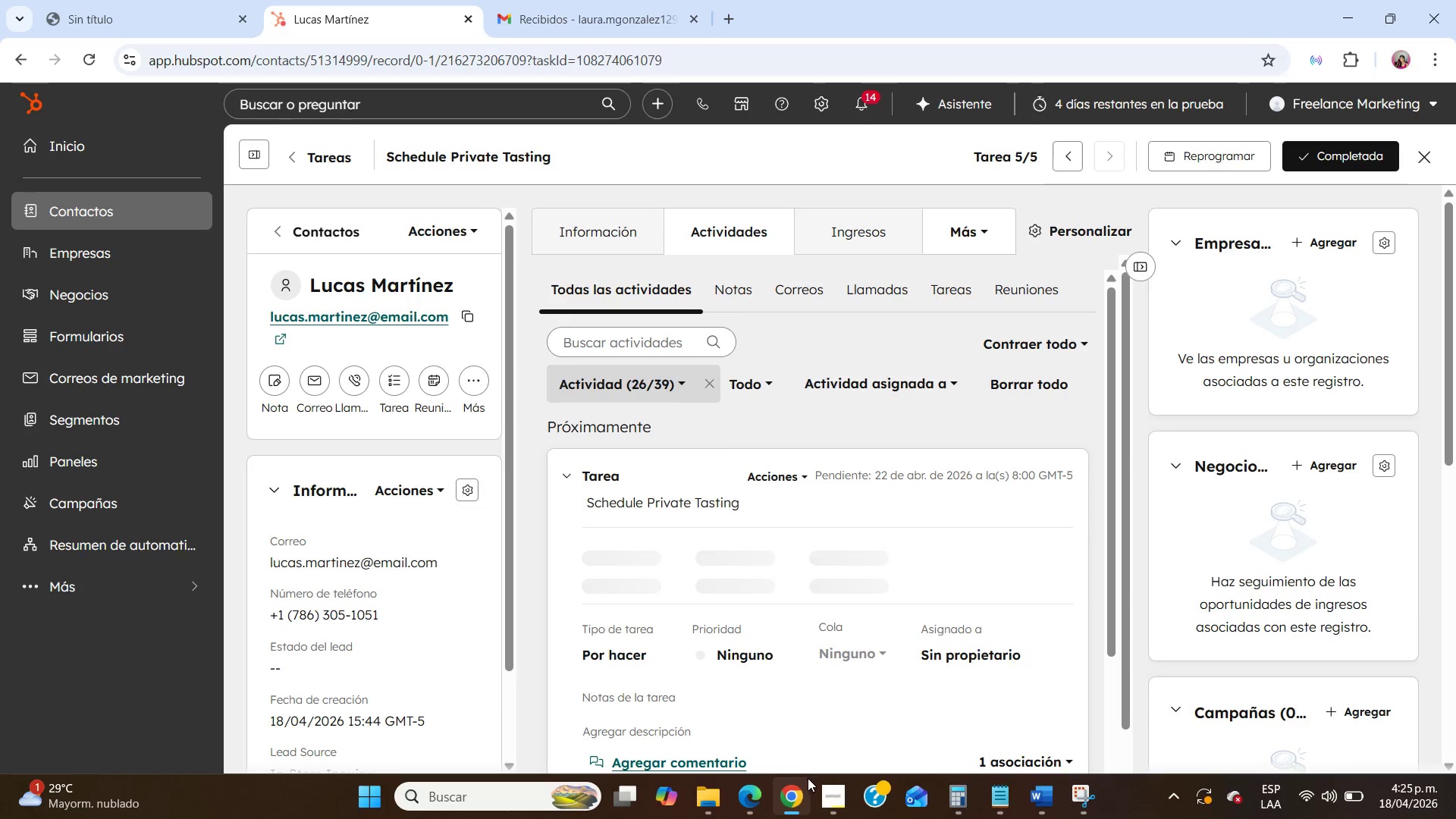 
left_click([815, 793])